 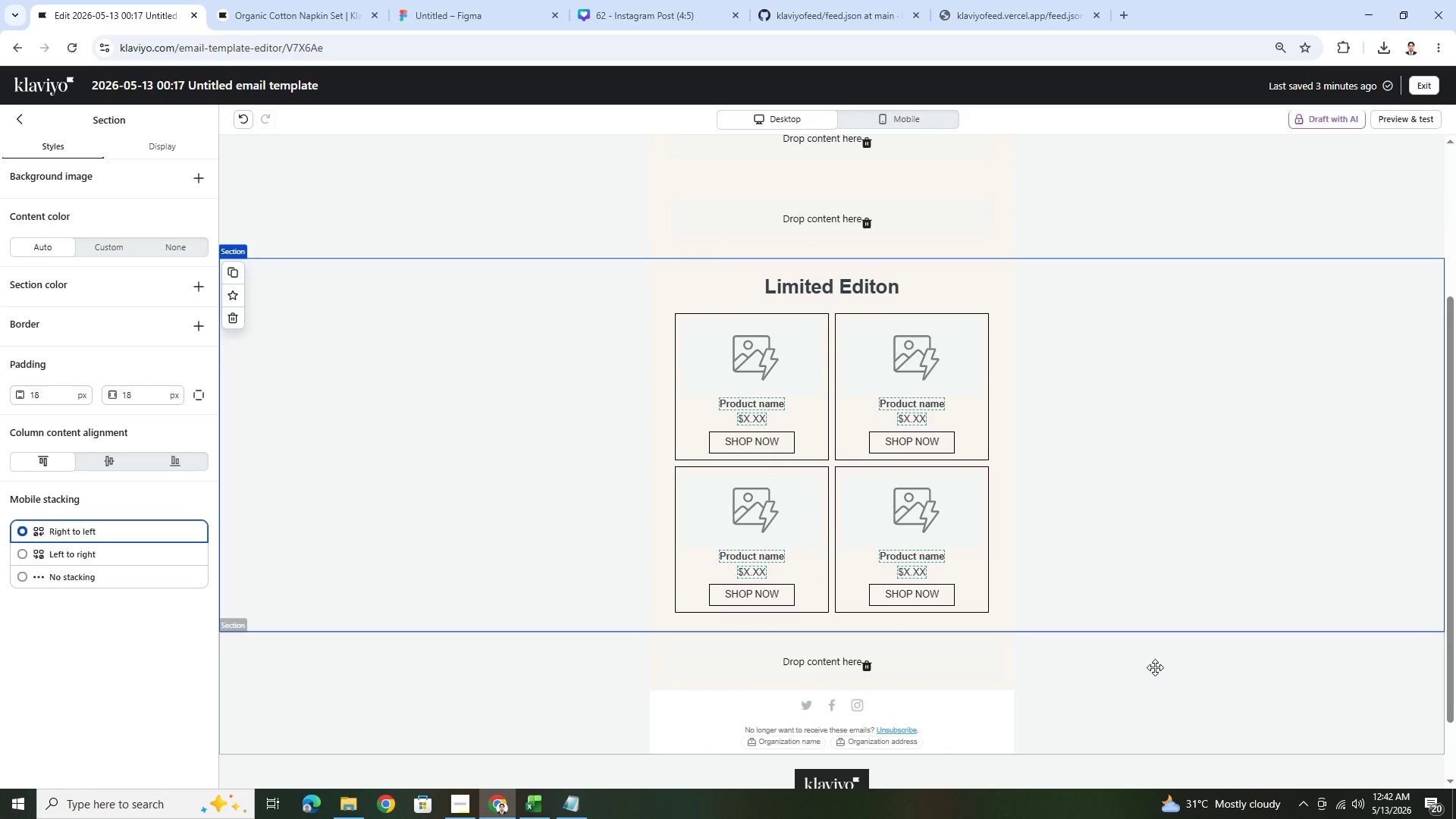 
left_click([1143, 408])
 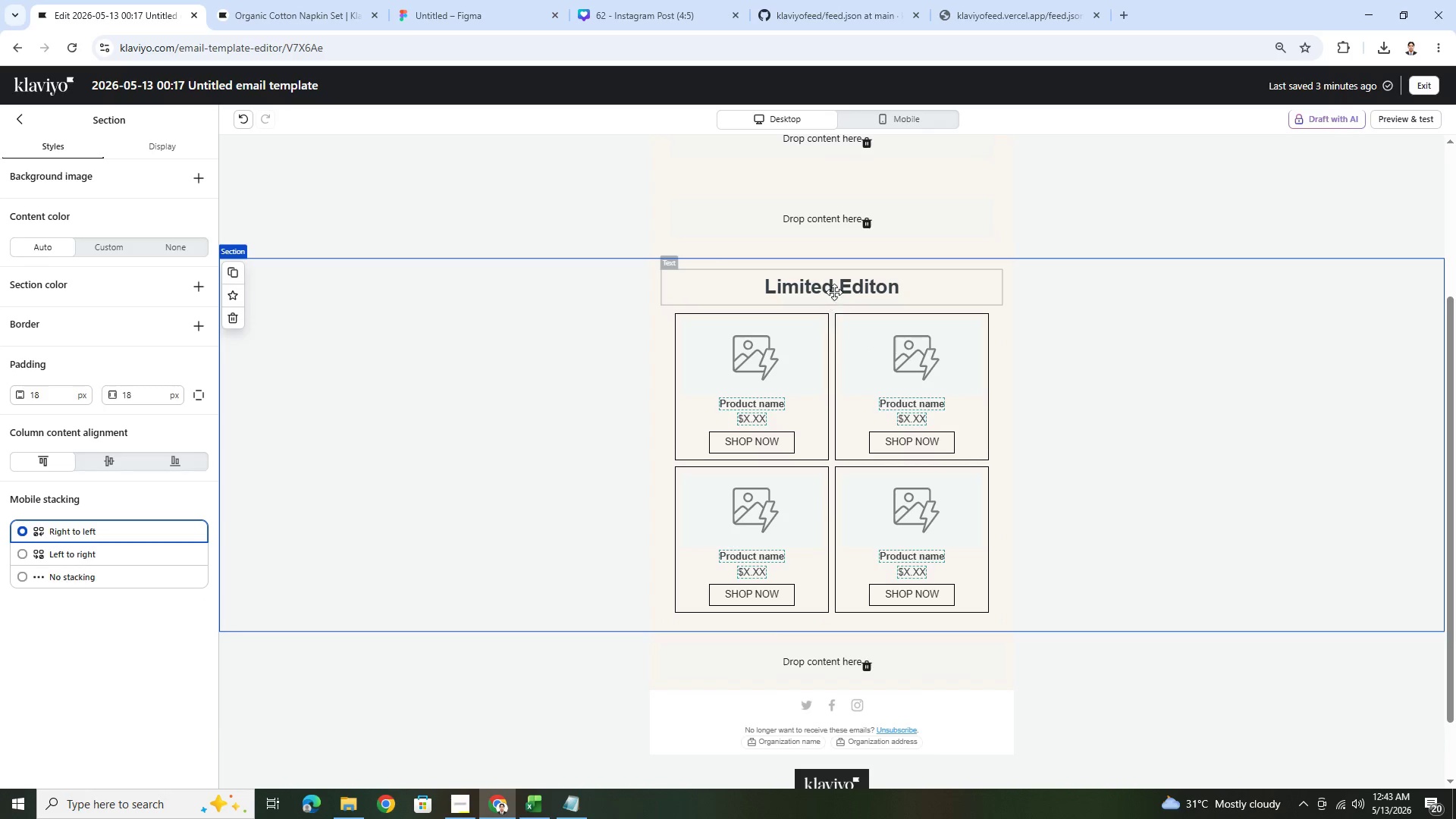 
double_click([836, 288])
 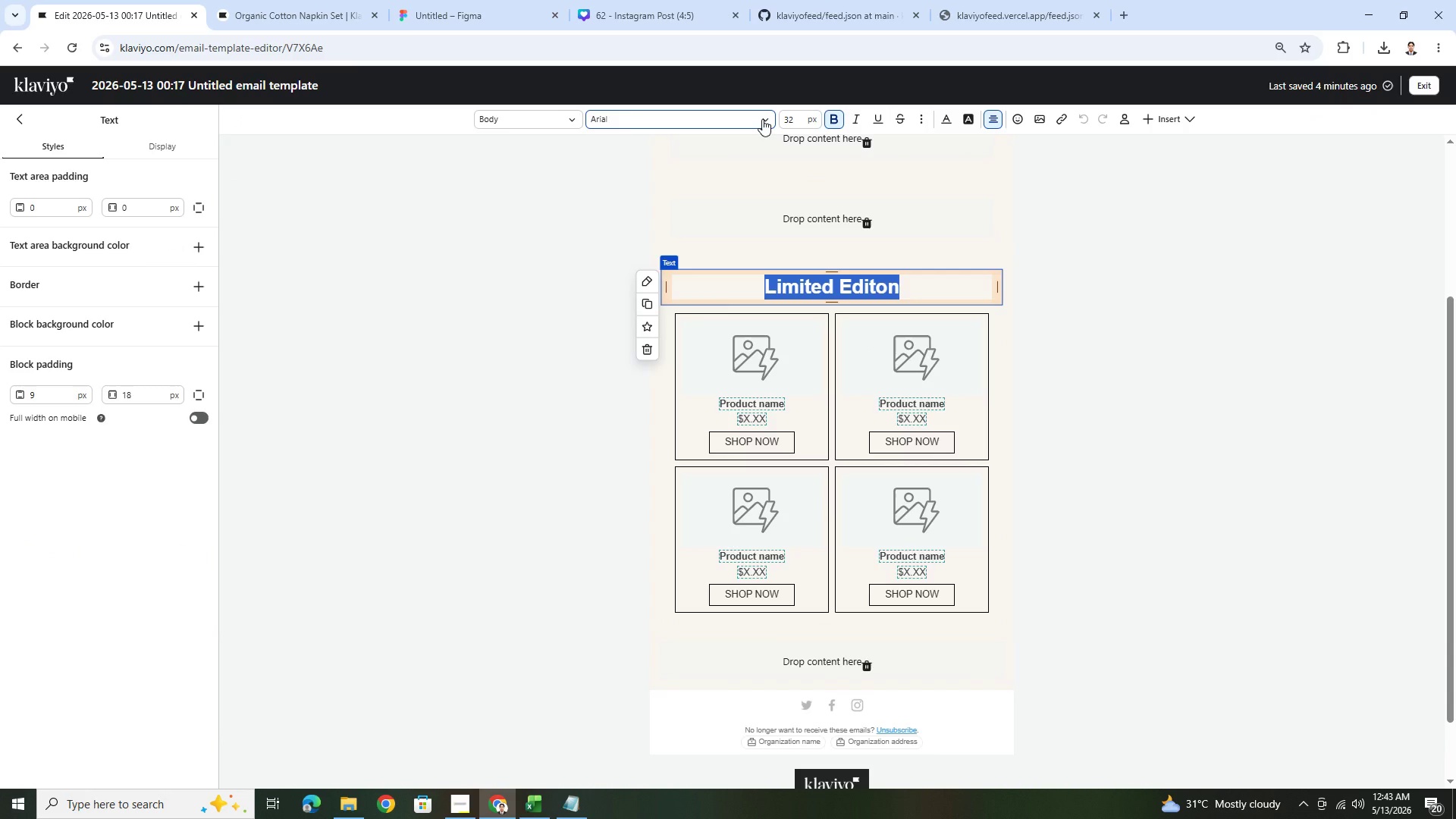 
left_click([762, 119])
 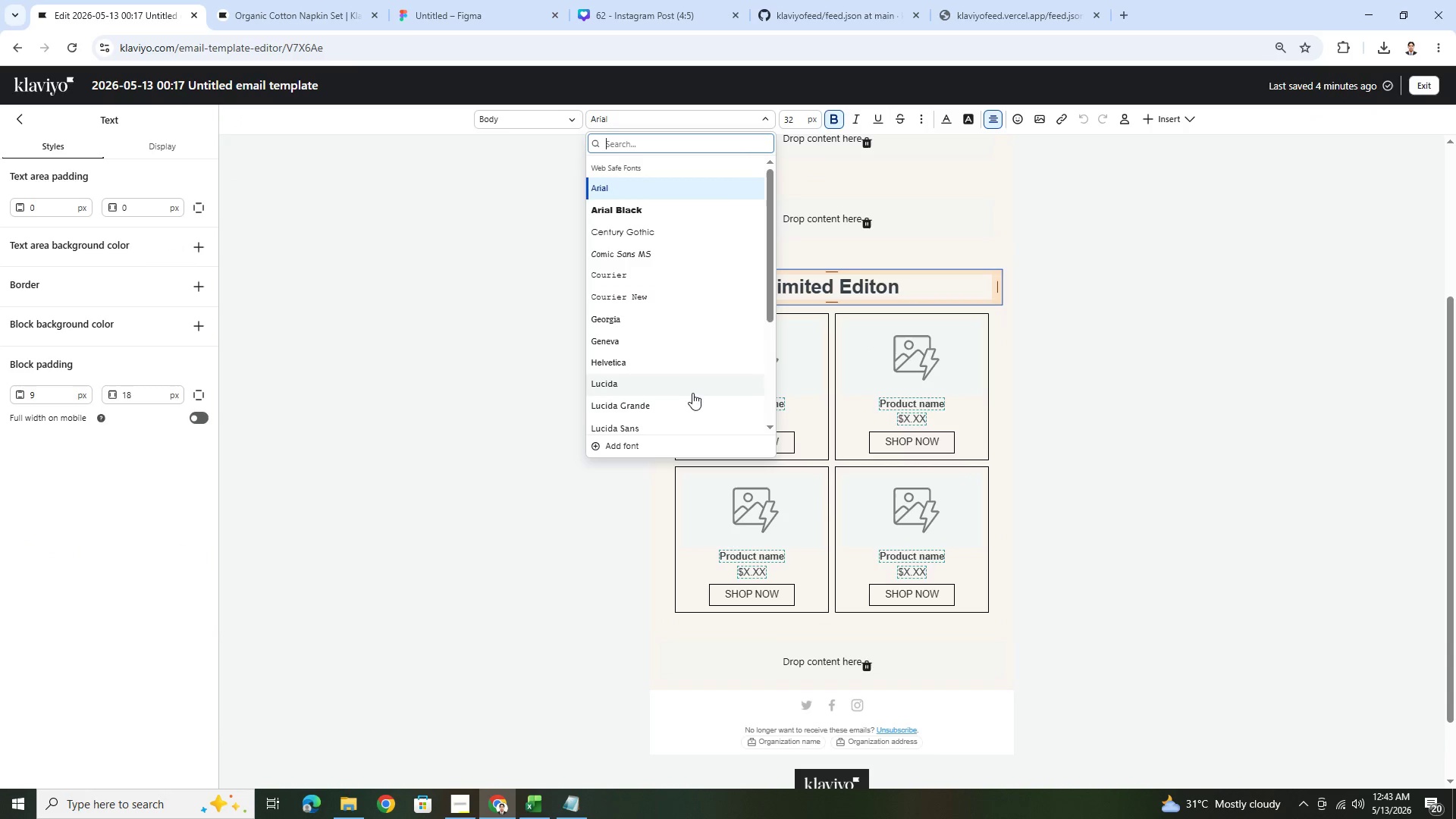 
scroll: coordinate [689, 406], scroll_direction: down, amount: 2.0
 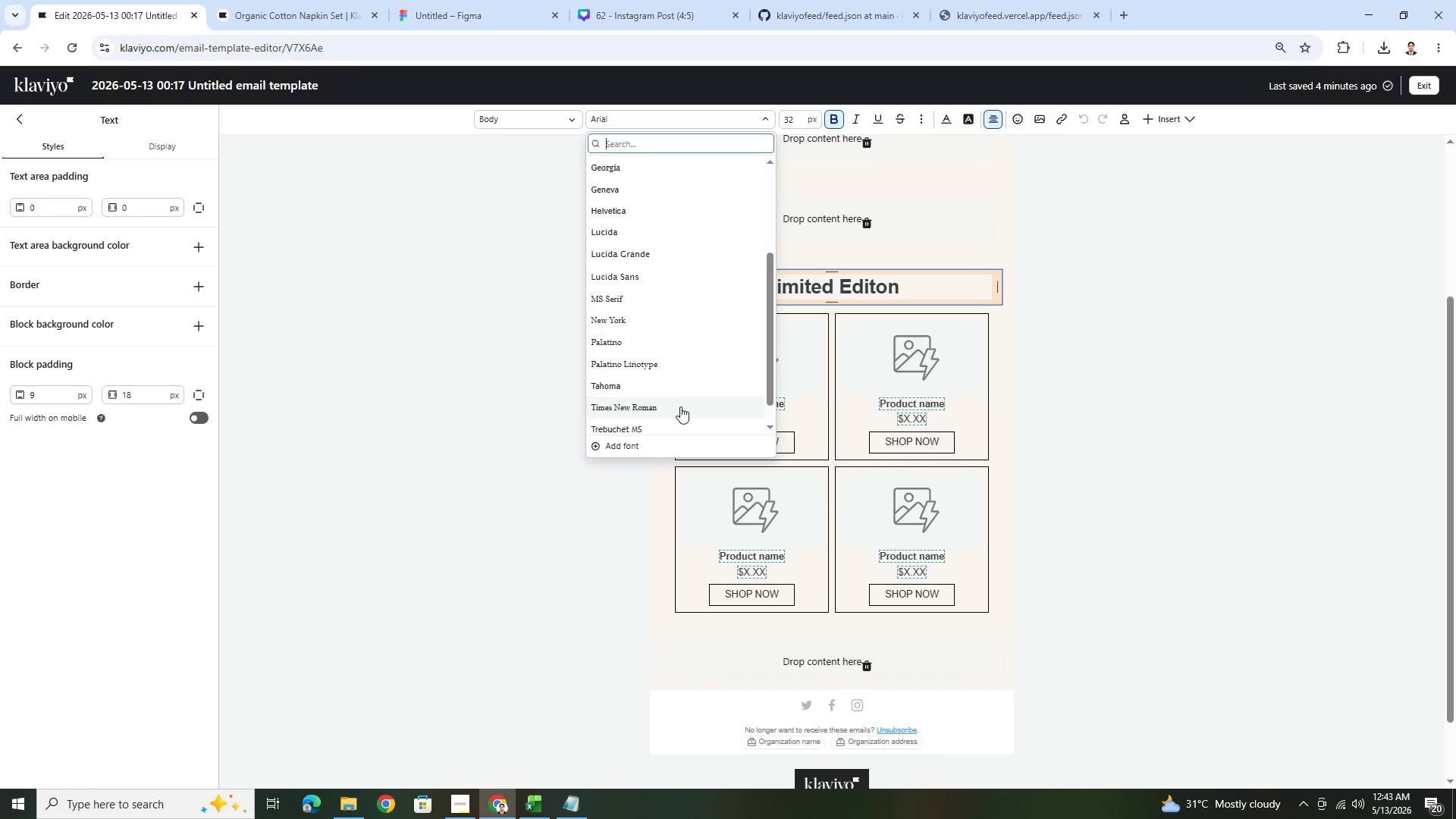 
left_click([680, 406])
 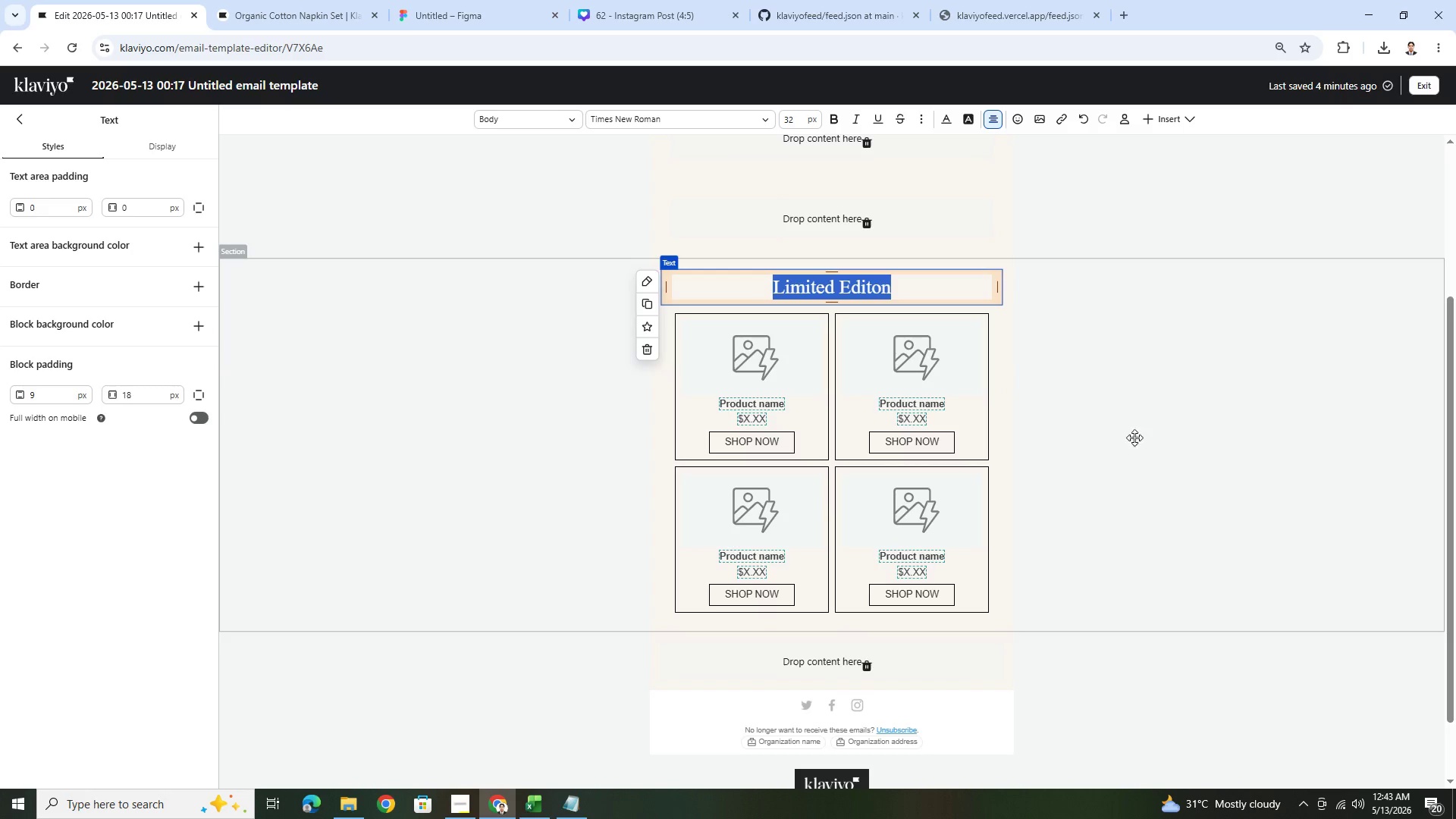 
double_click([1185, 456])
 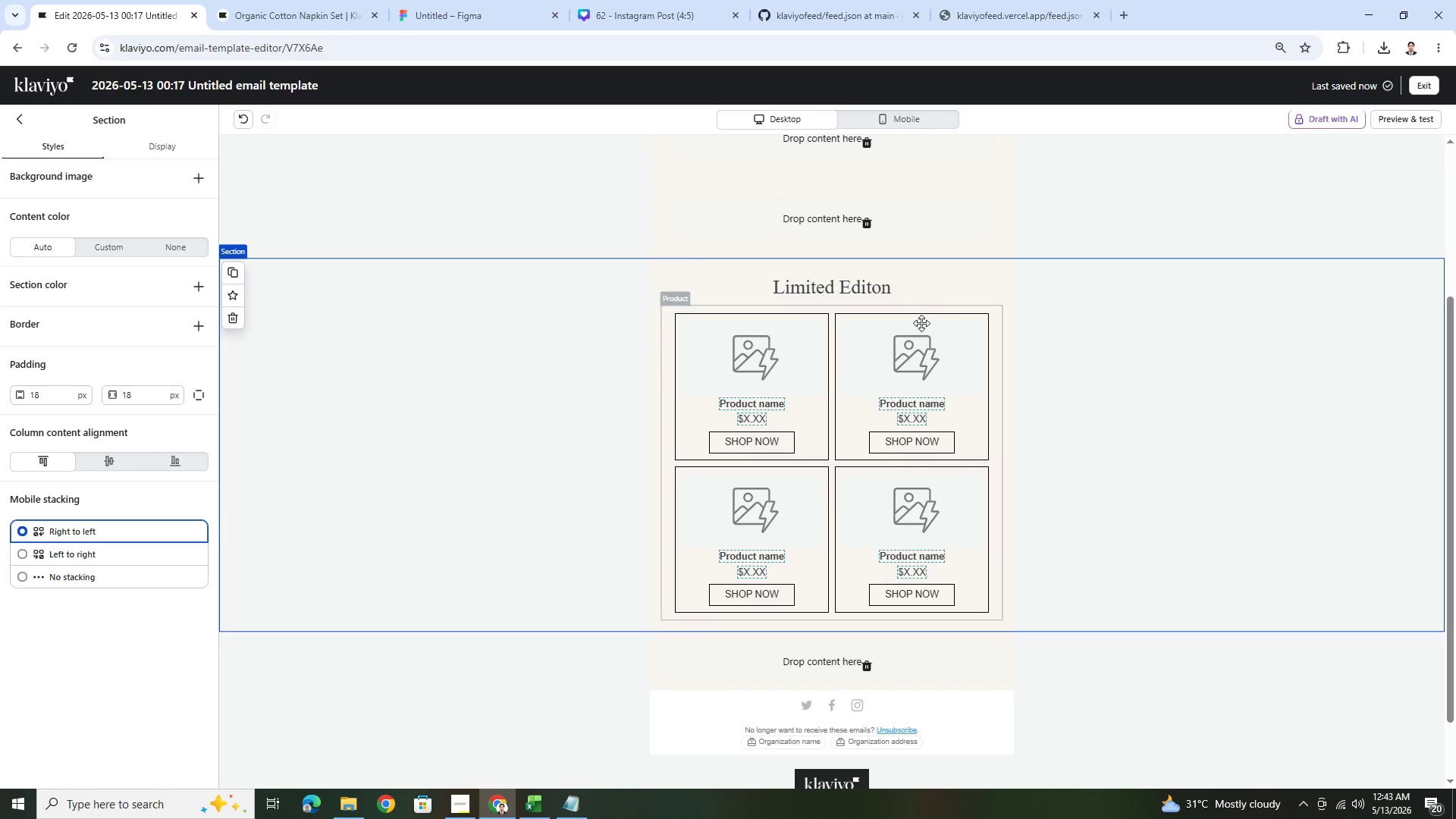 
left_click([845, 362])
 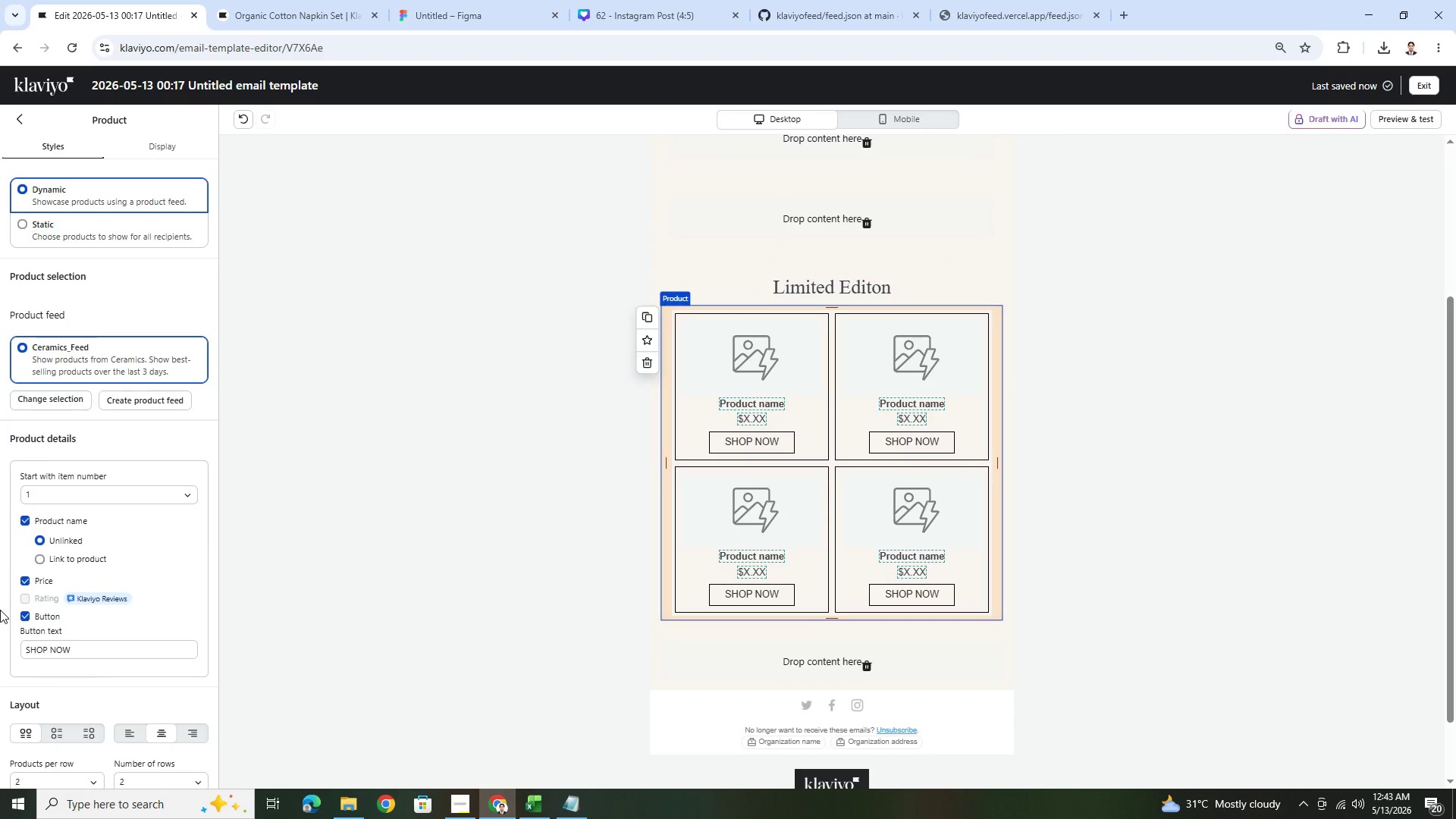 
scroll: coordinate [76, 510], scroll_direction: down, amount: 11.0
 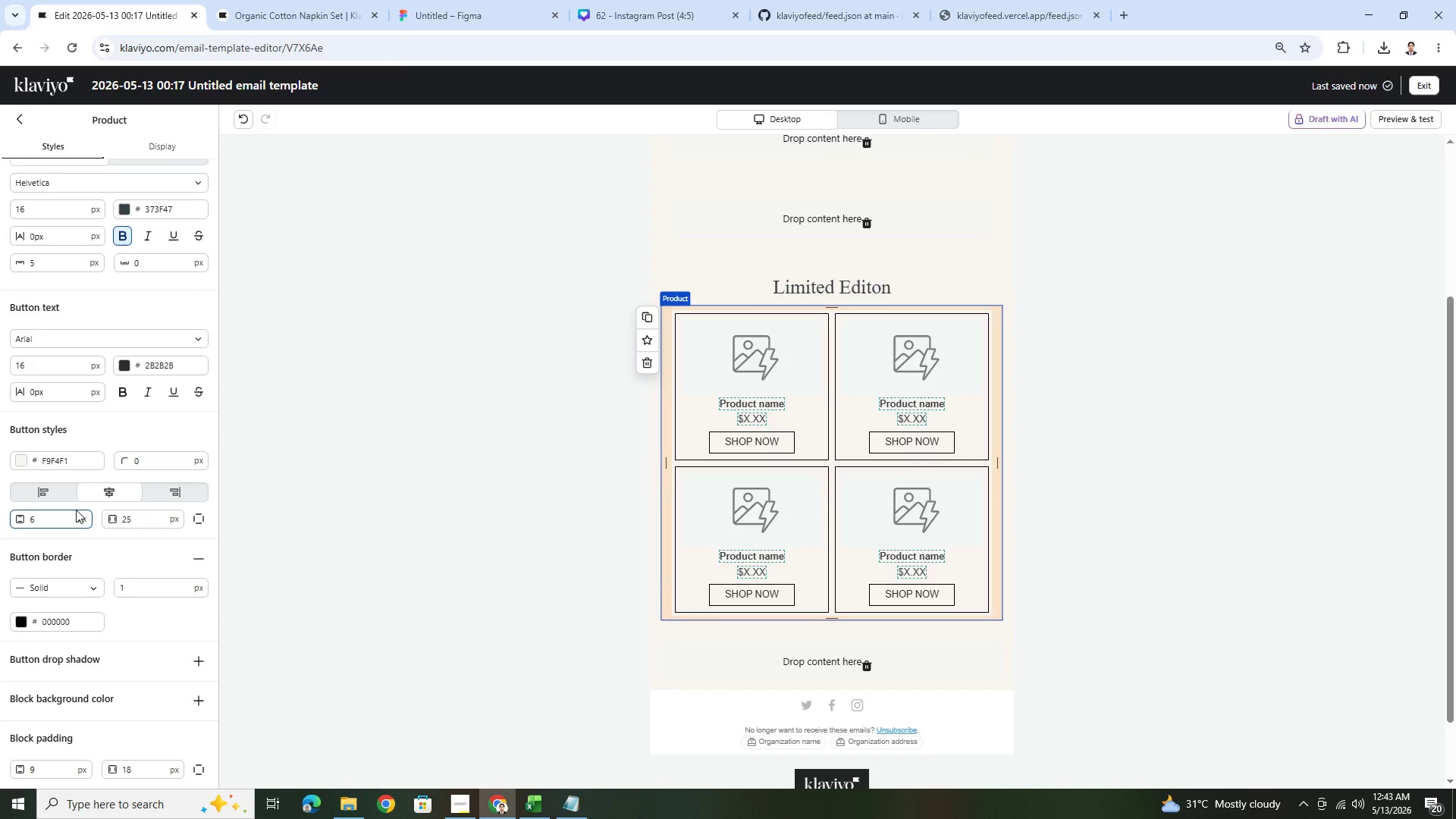 
wait(17.34)
 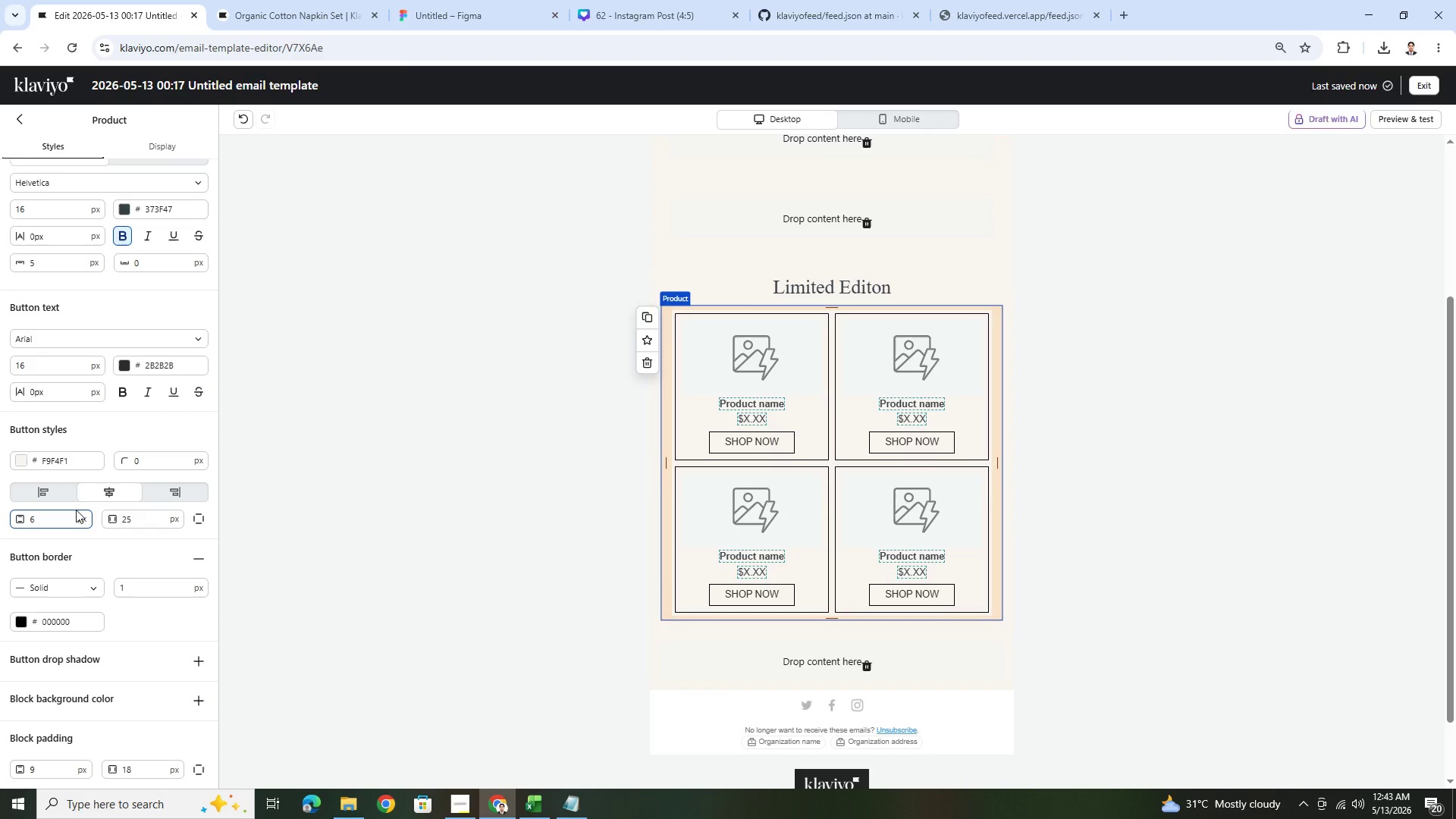 
left_click([1103, 507])
 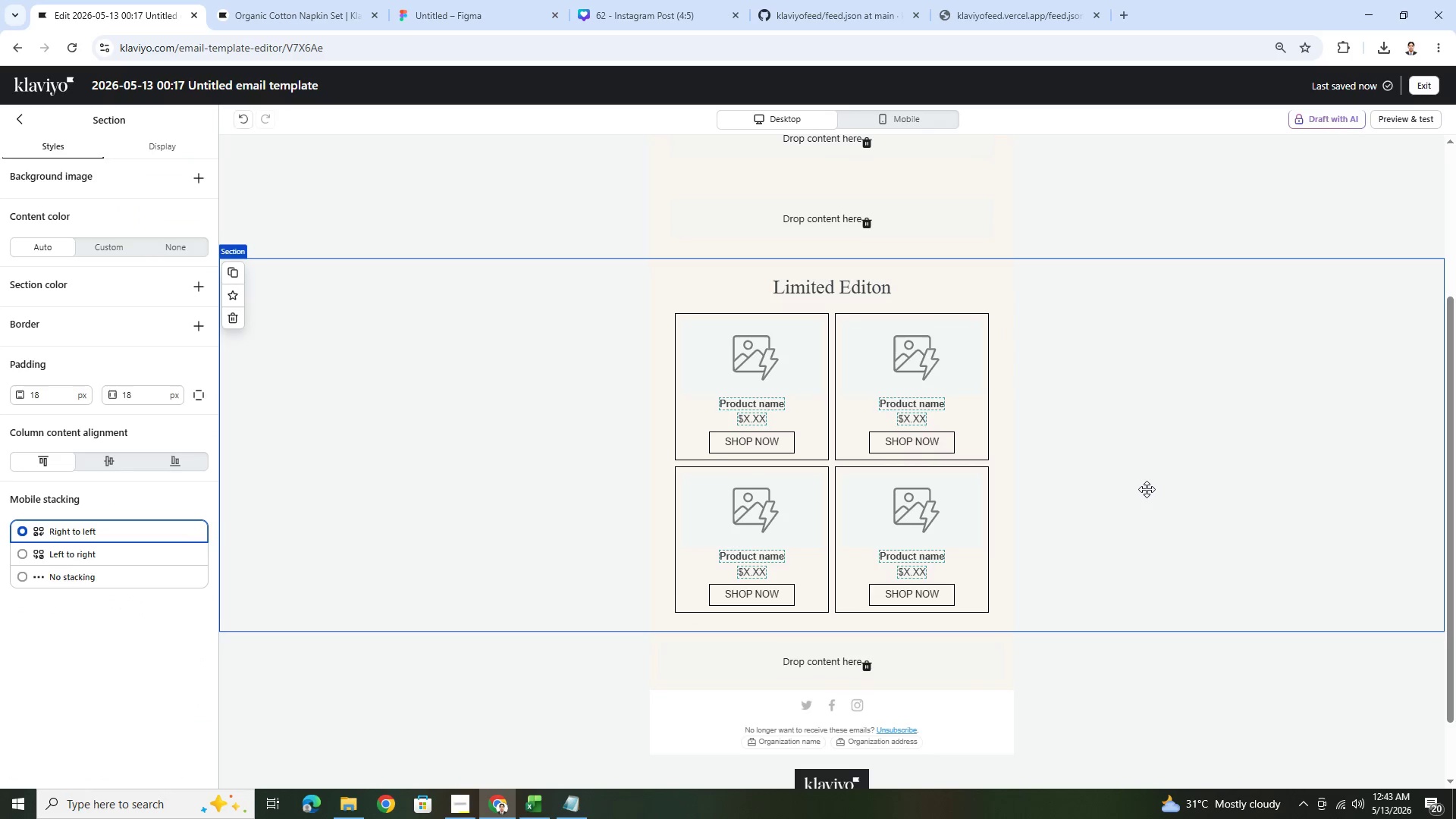 
scroll: coordinate [1147, 489], scroll_direction: up, amount: 4.0
 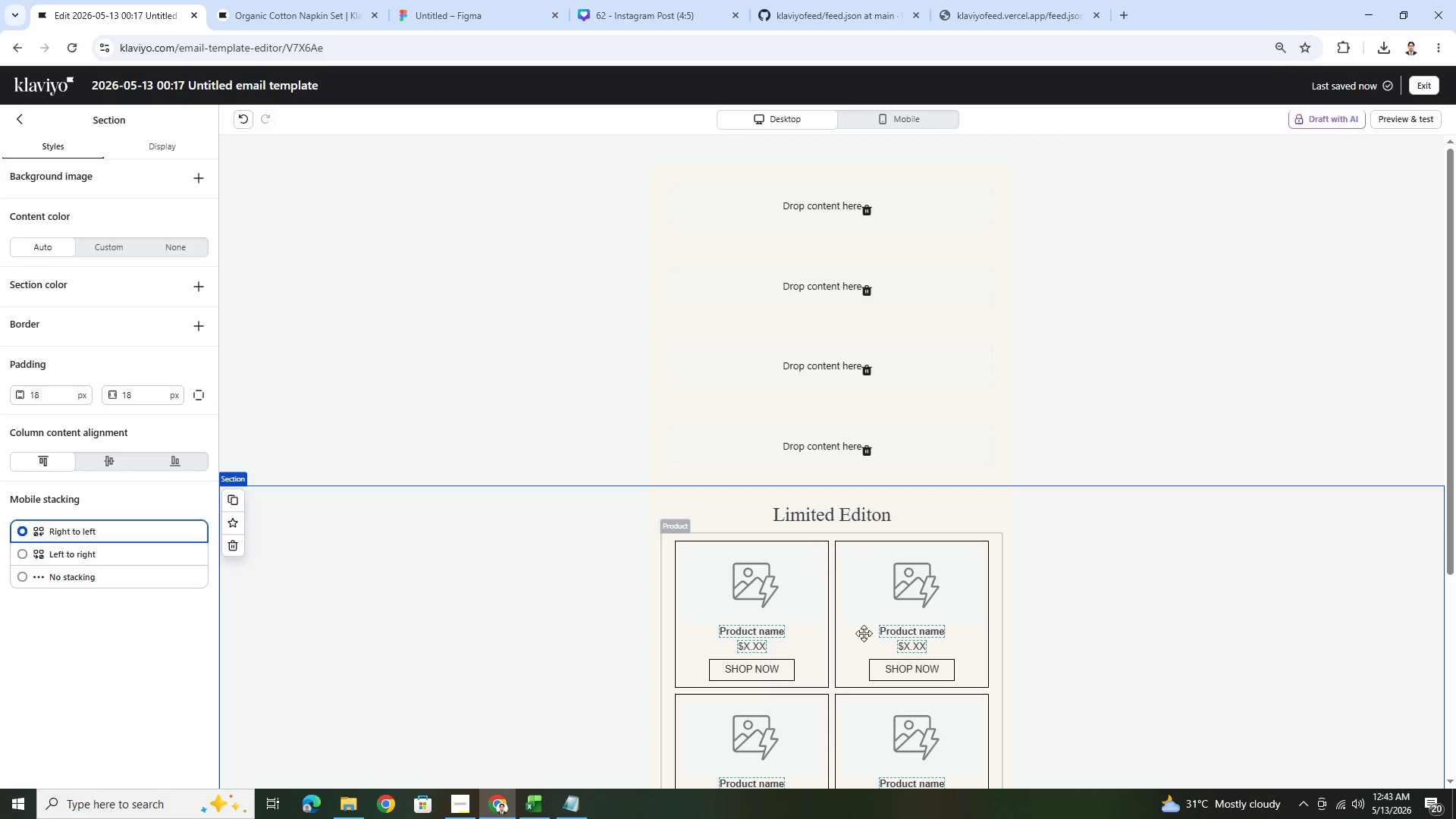 
left_click([466, 802])